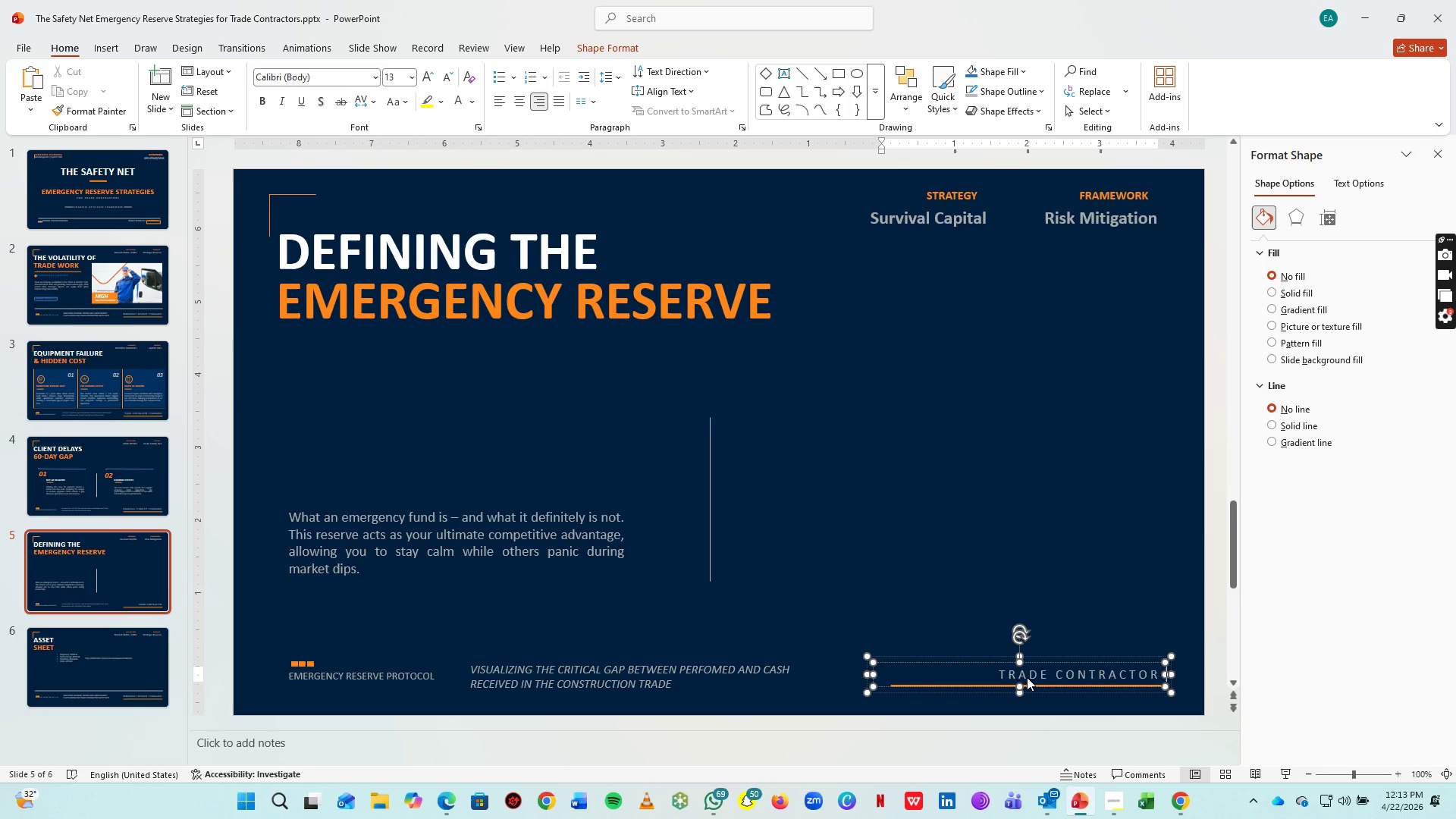 
key(S)
 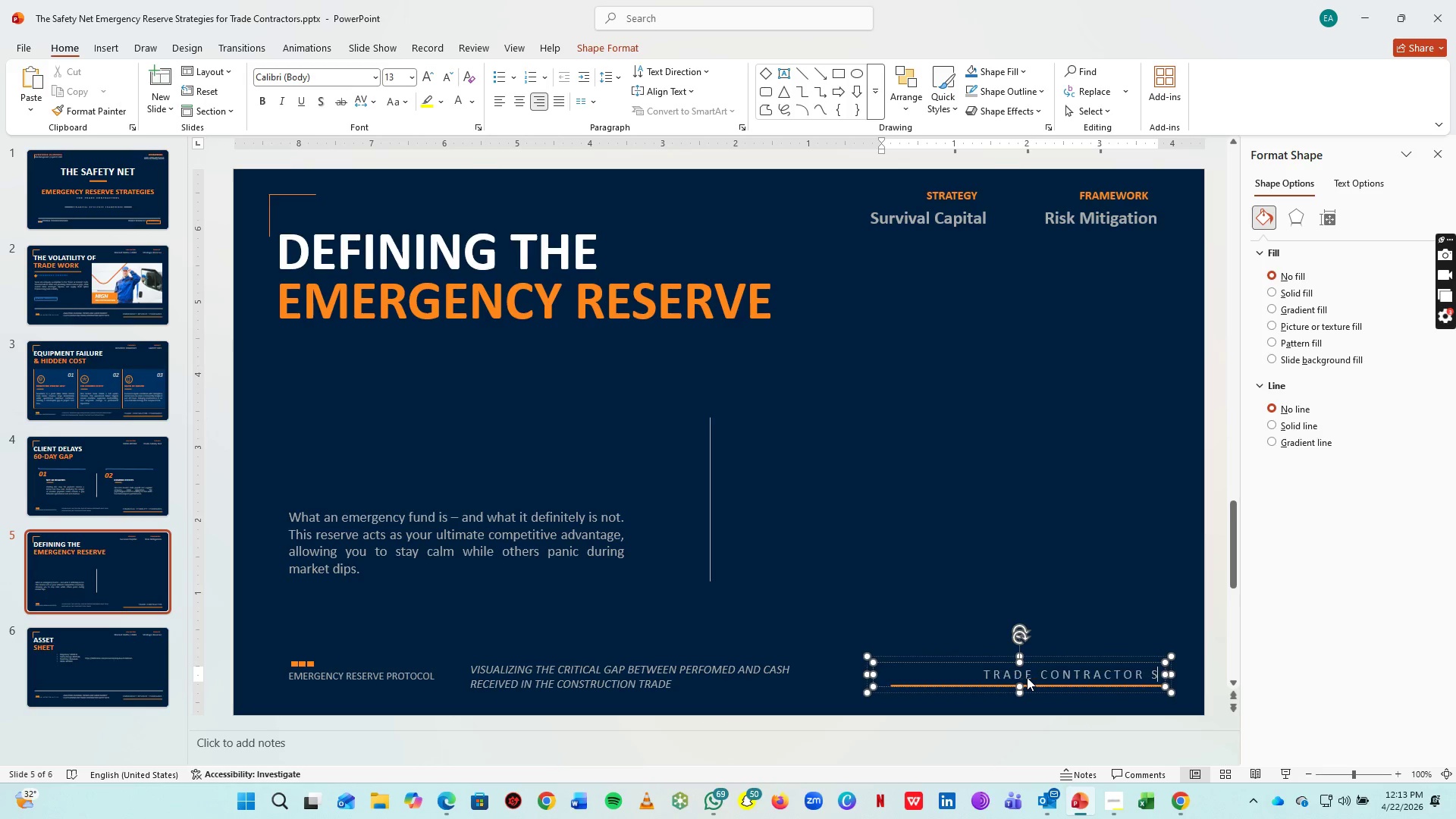 
key(Space)
 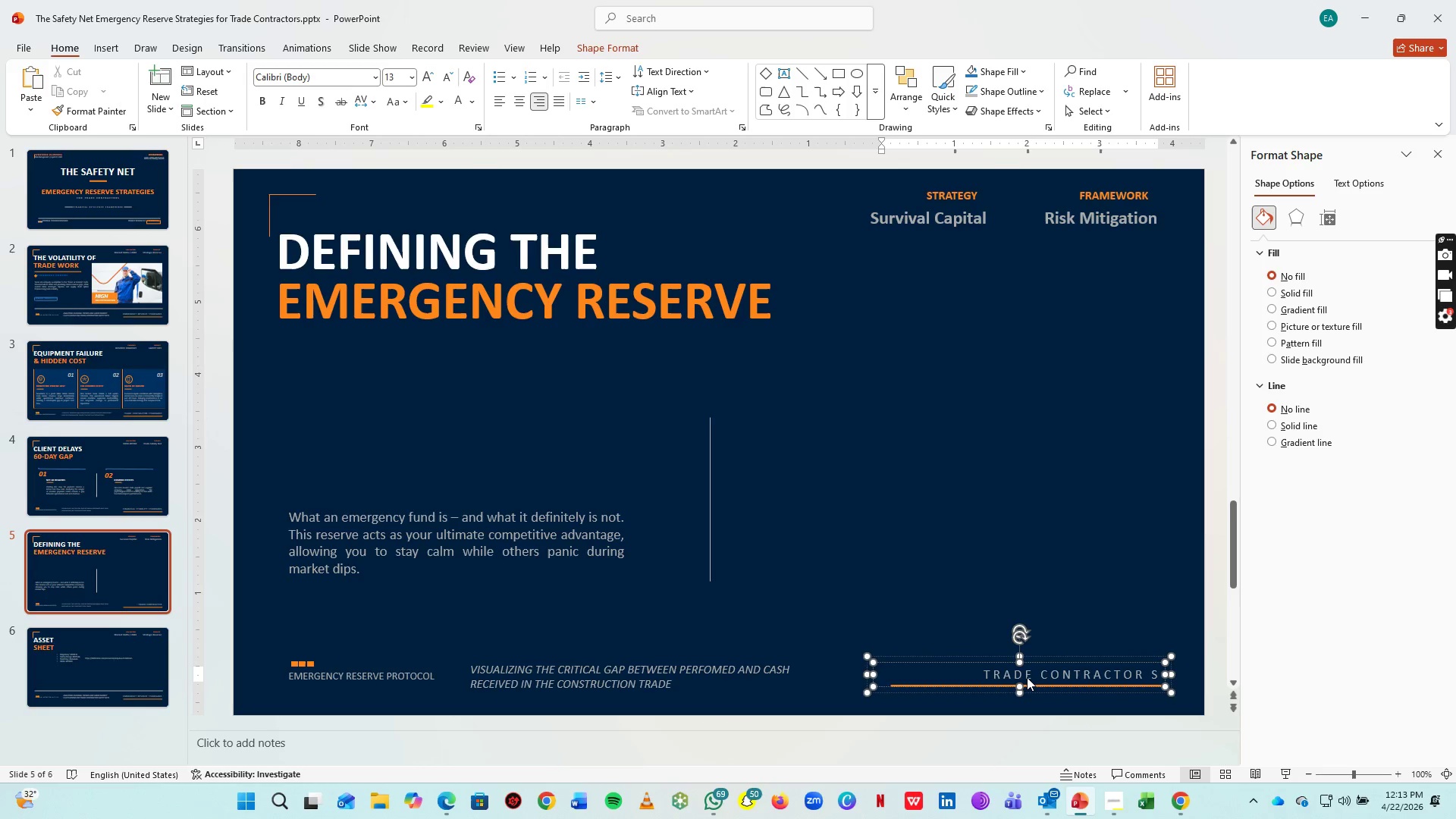 
key(T)
 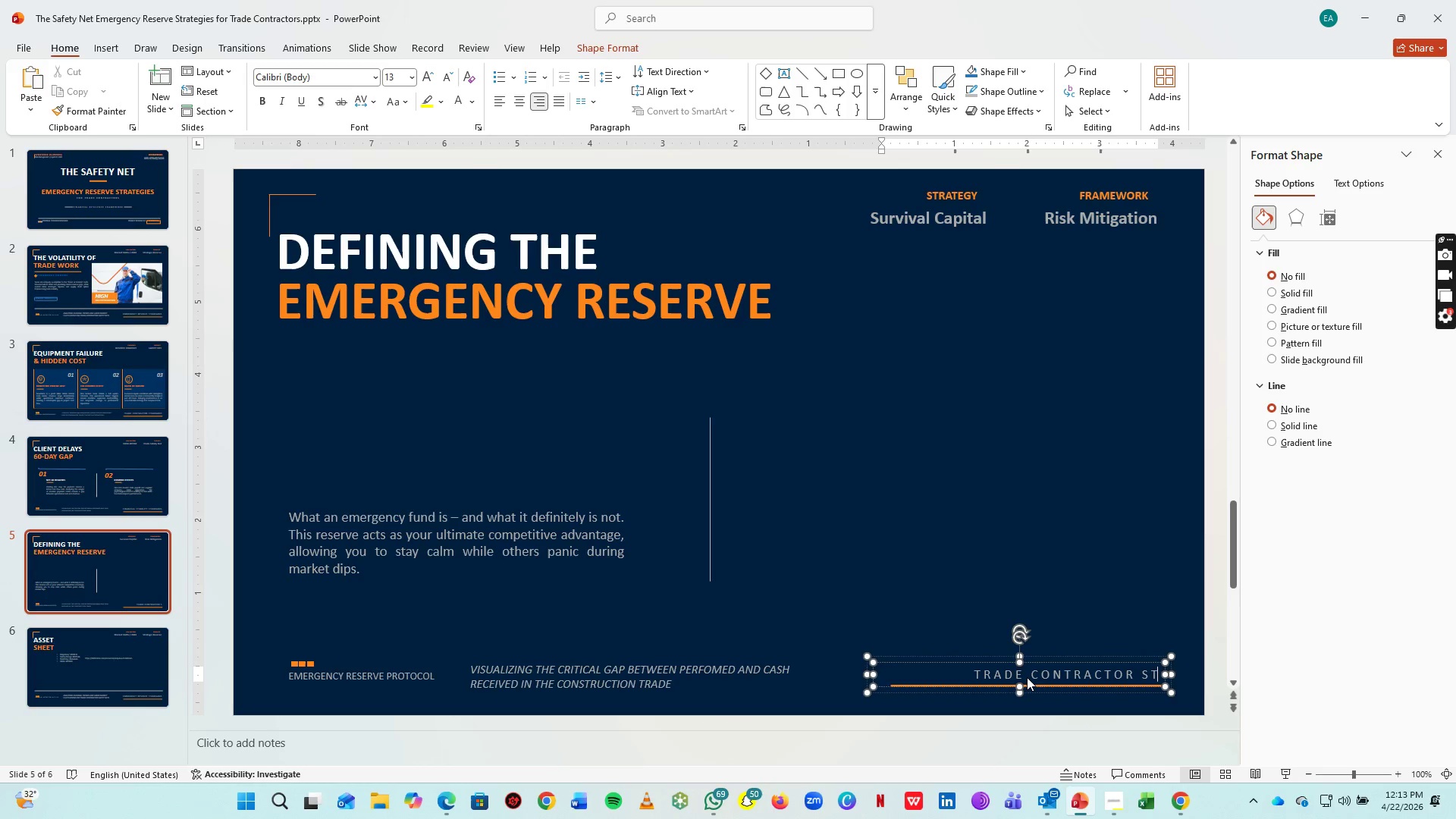 
key(Space)
 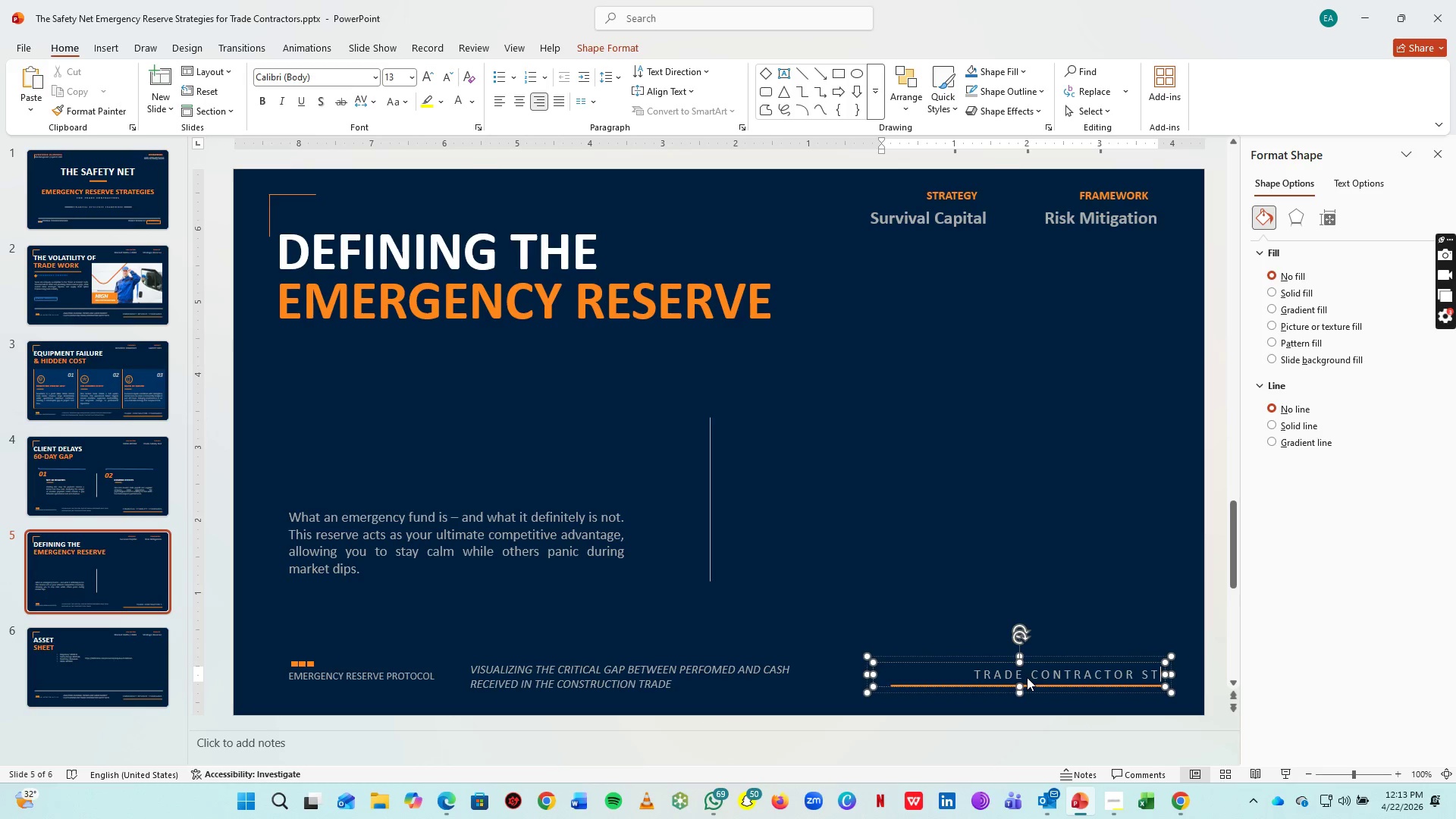 
key(R)
 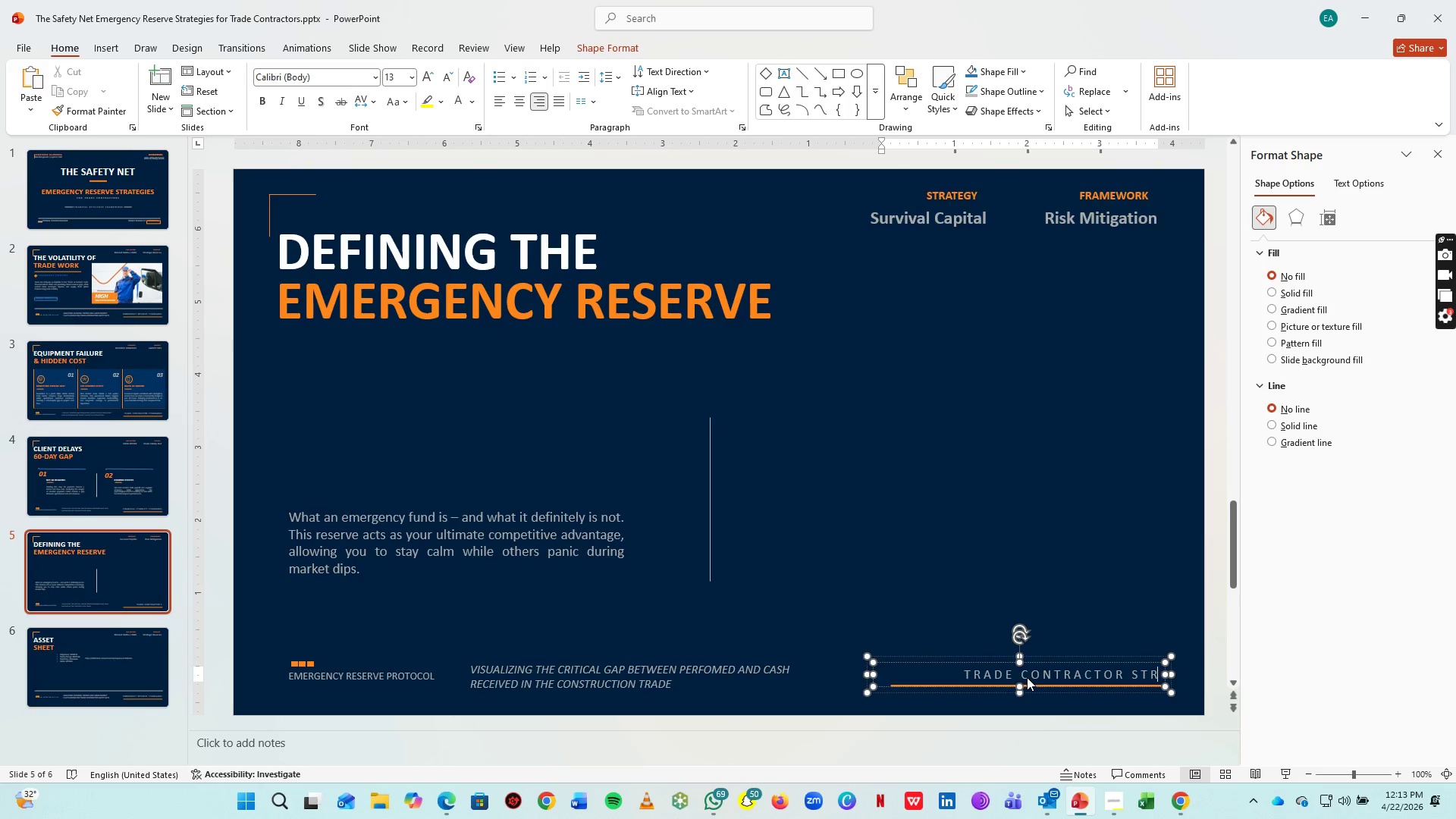 
key(Space)
 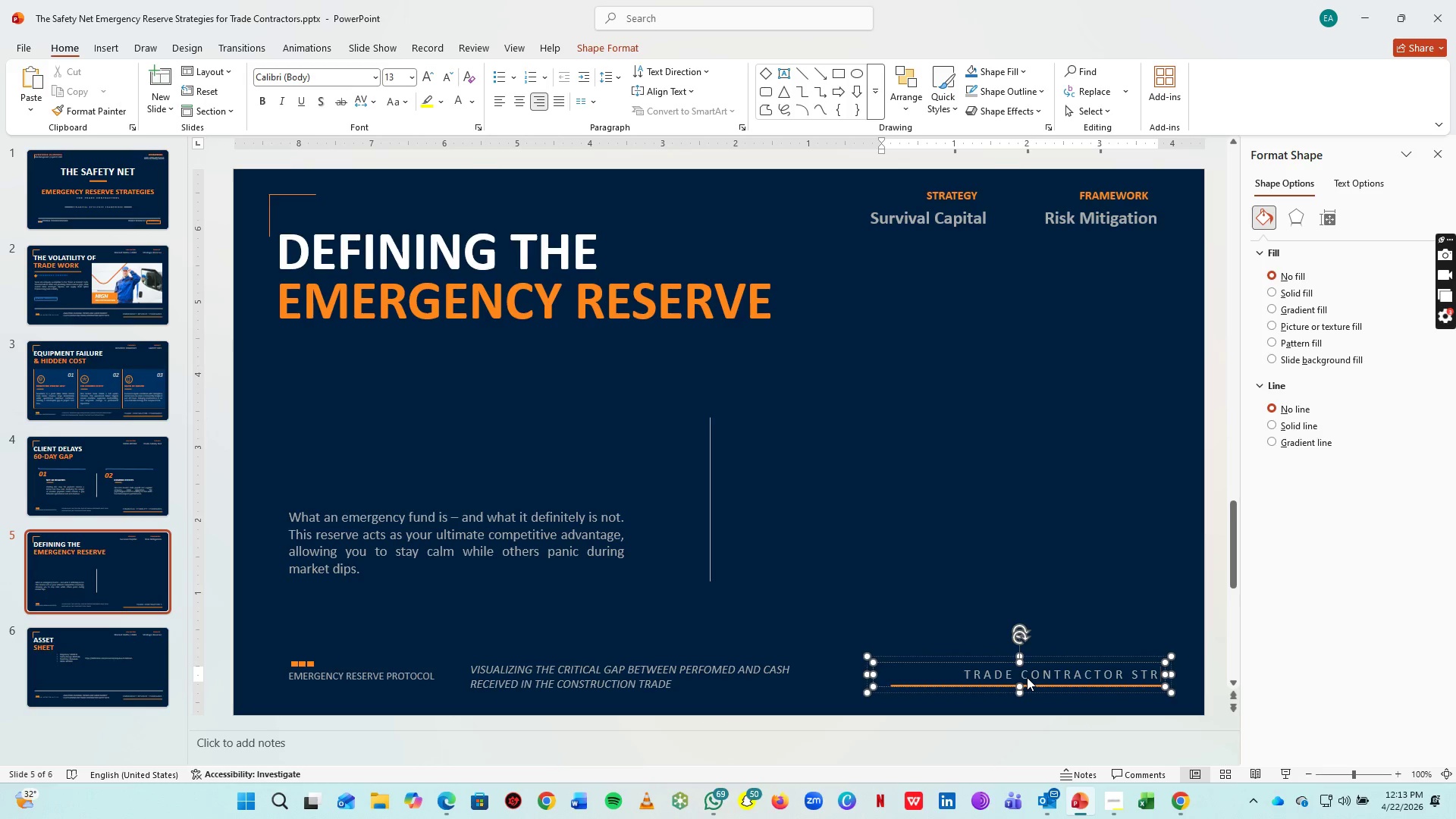 
key(A)
 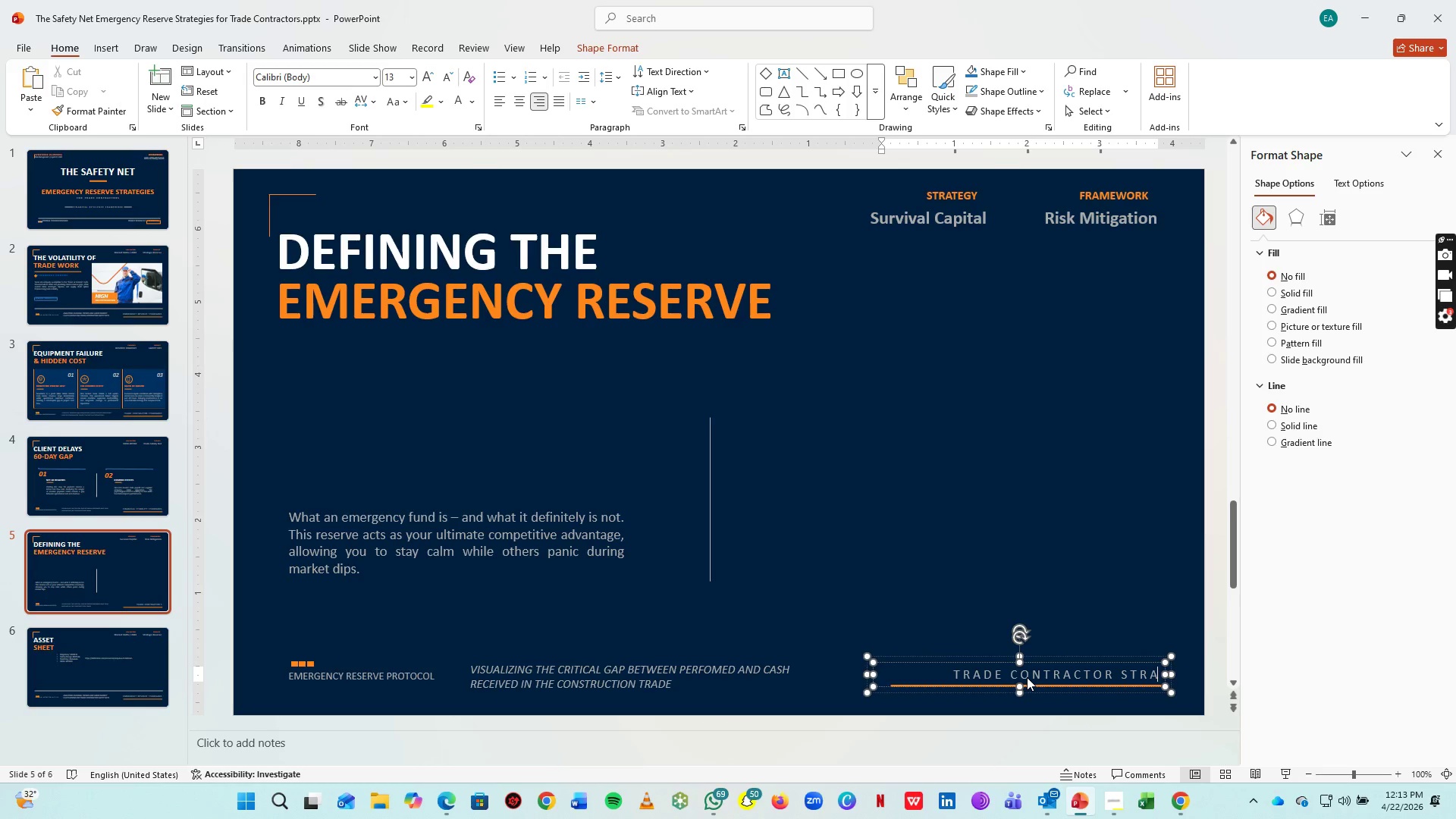 
key(Space)
 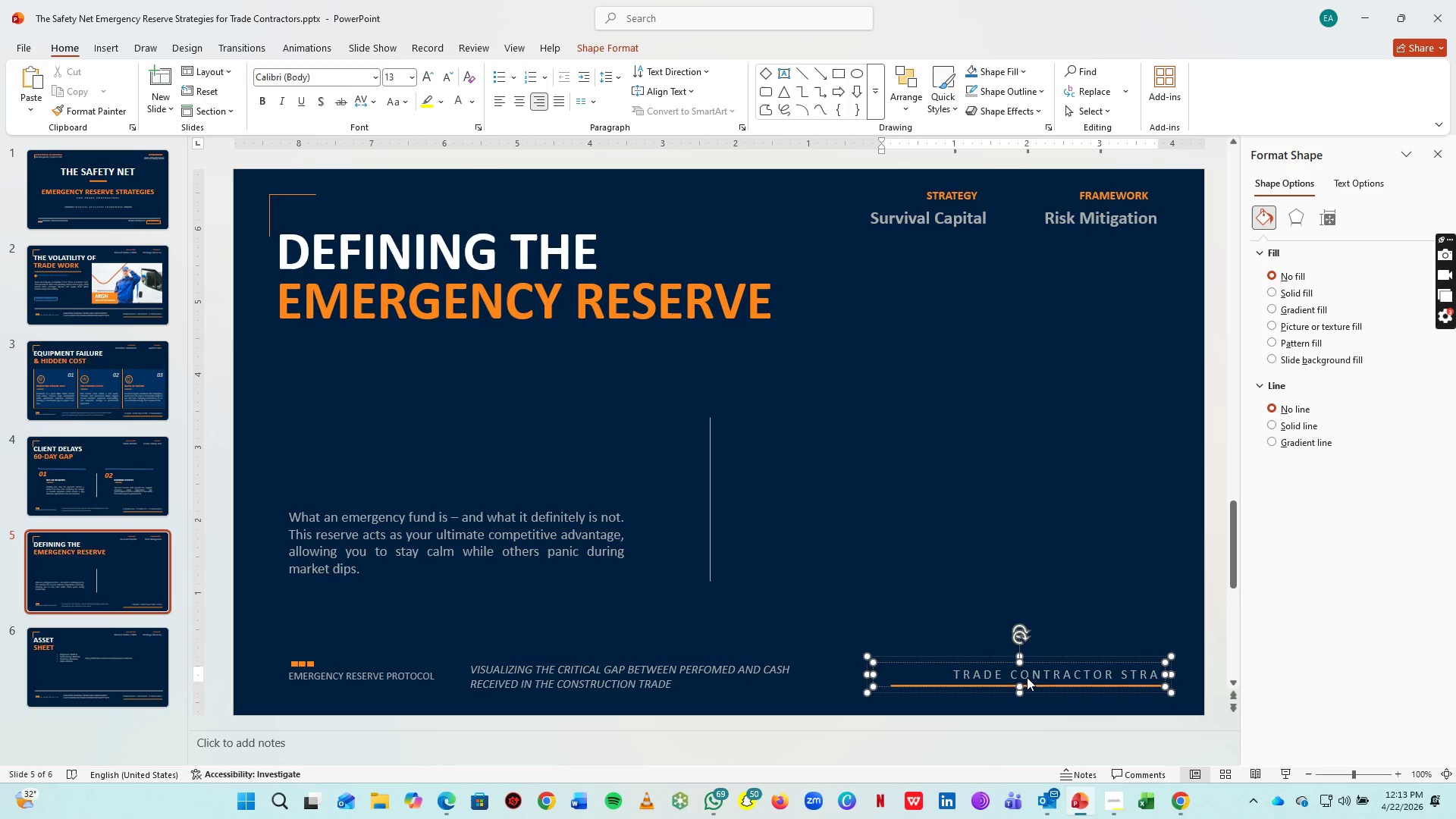 
key(T)
 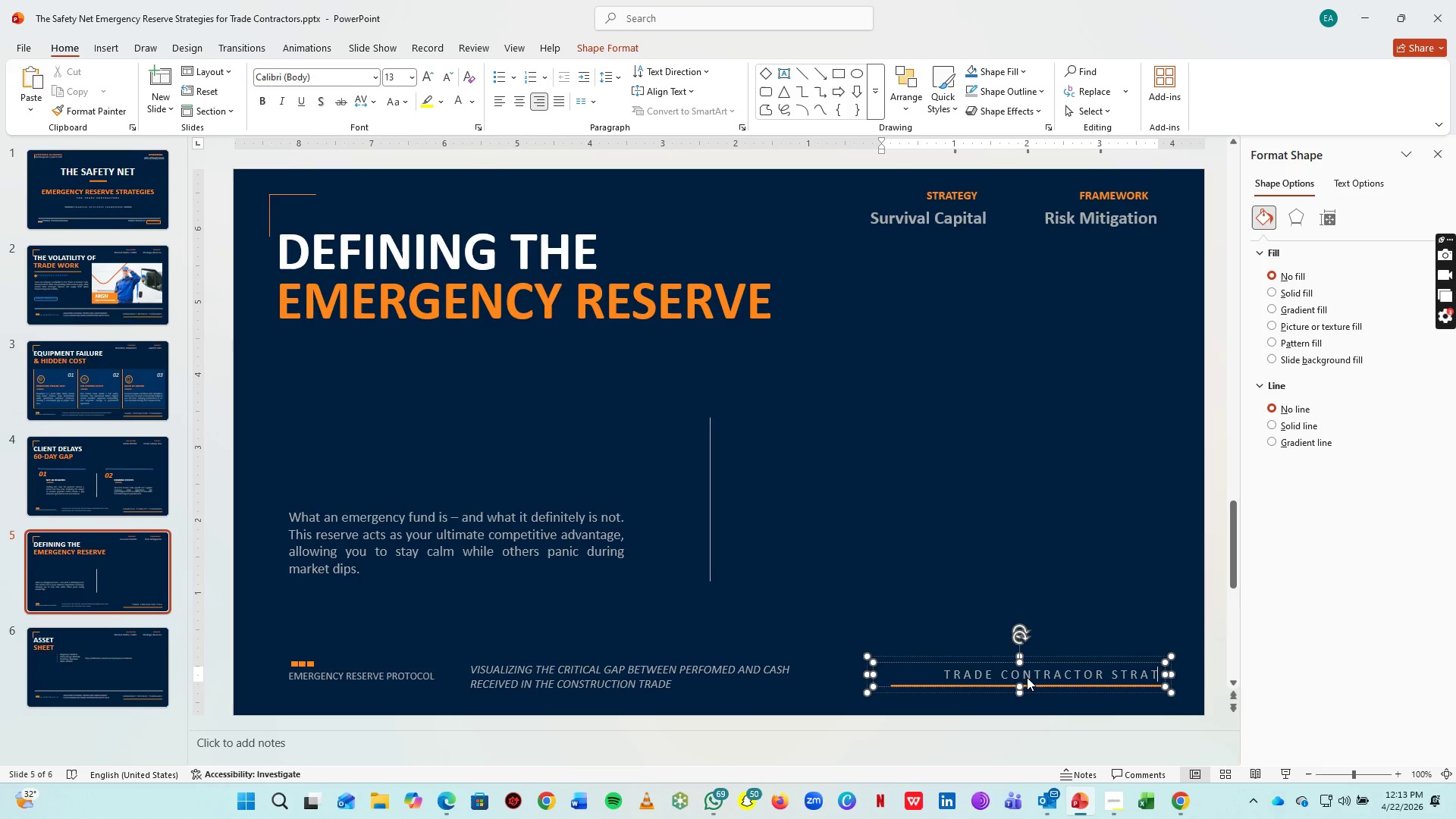 
key(Space)